 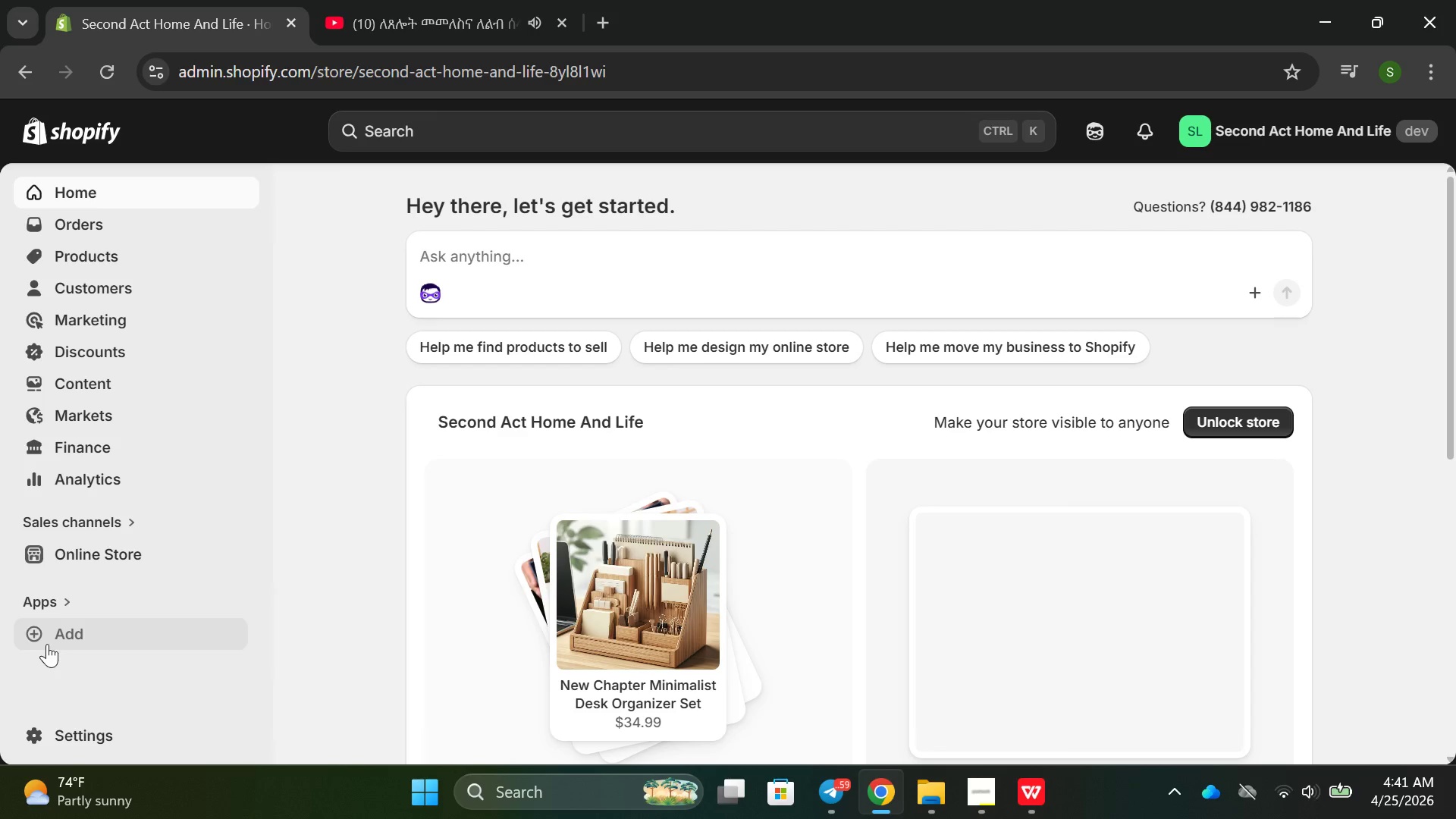 
mouse_move([86, 18])
 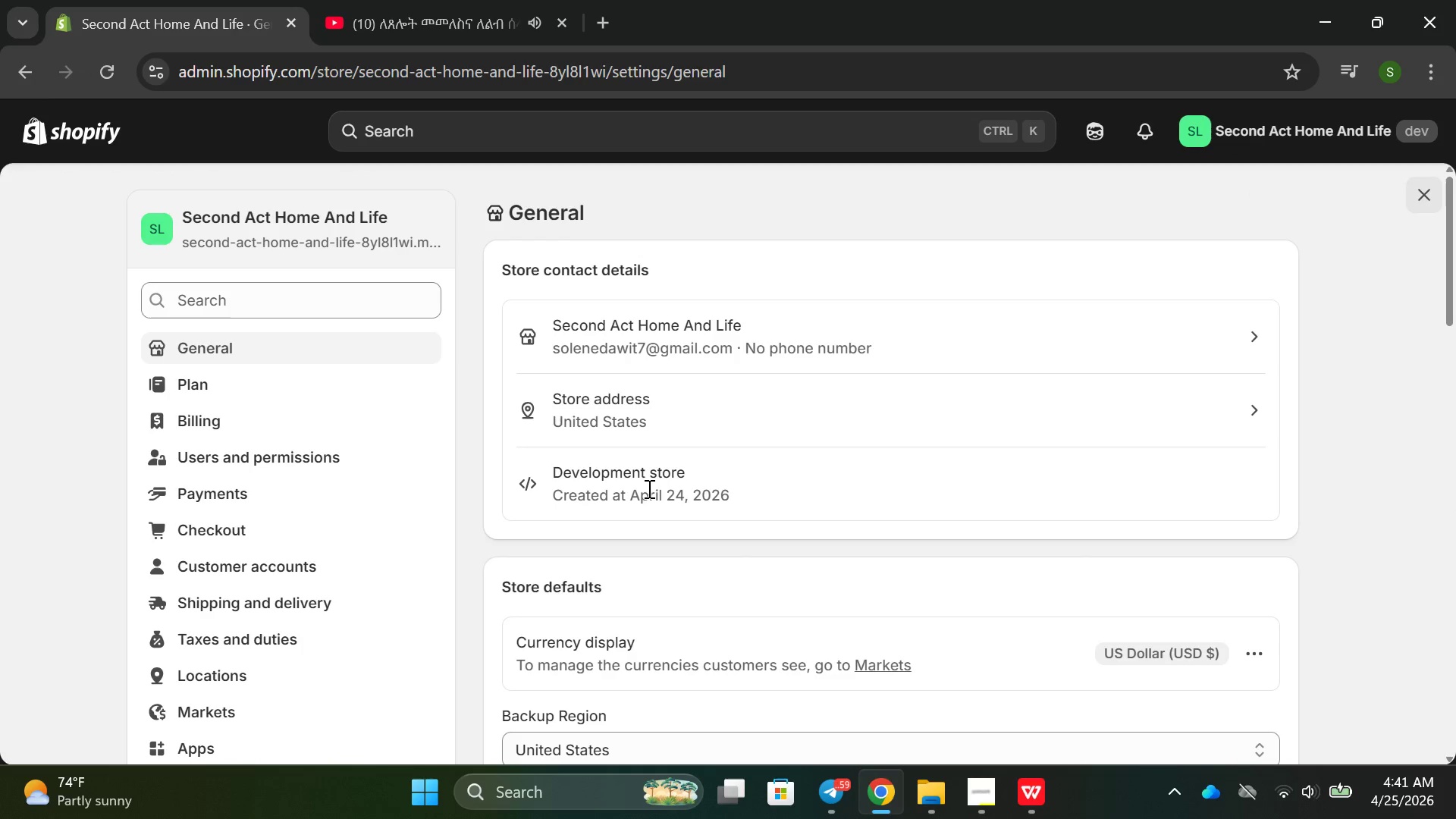 
scroll: coordinate [574, 646], scroll_direction: down, amount: 4.0
 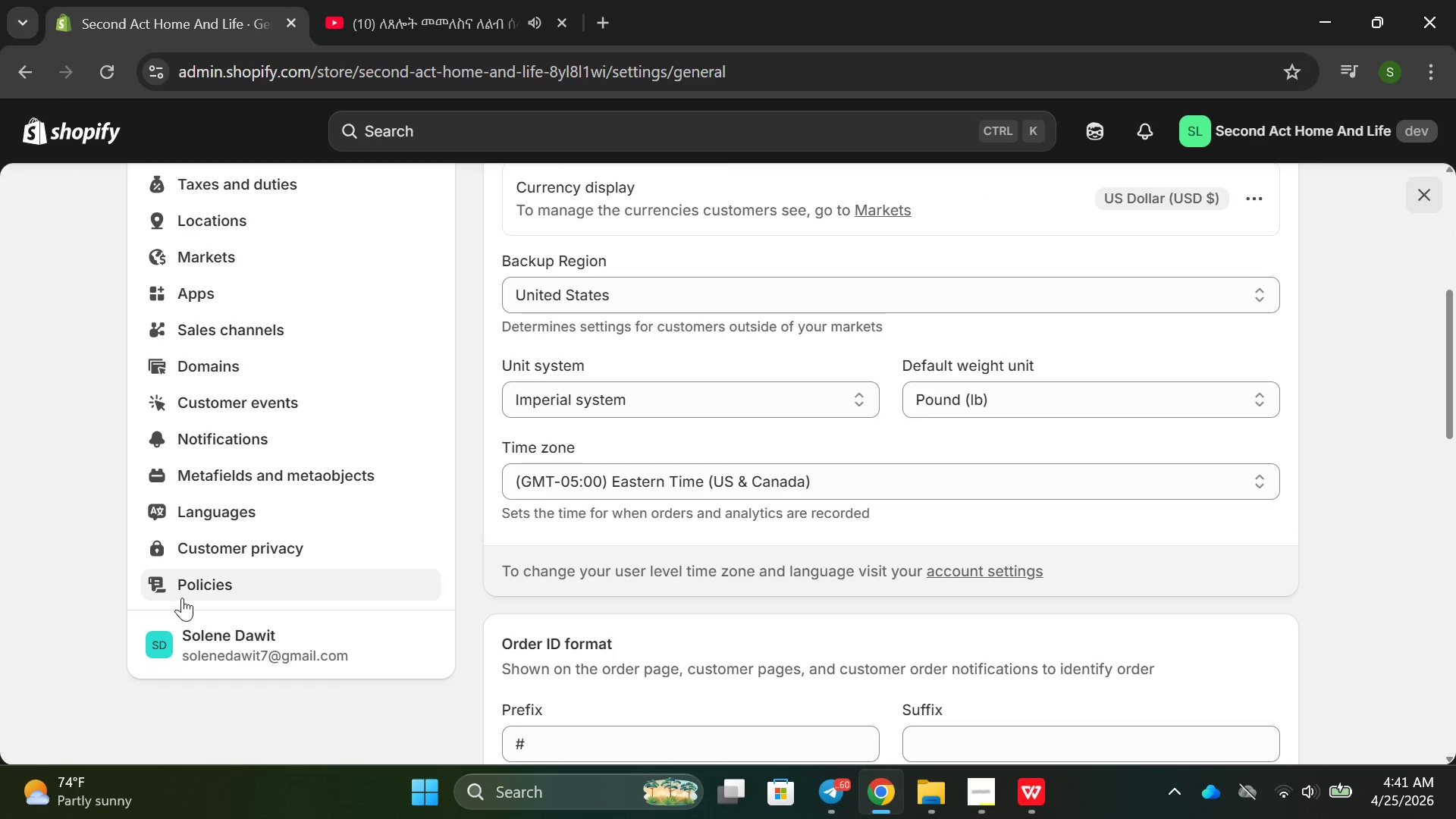 
left_click([179, 593])
 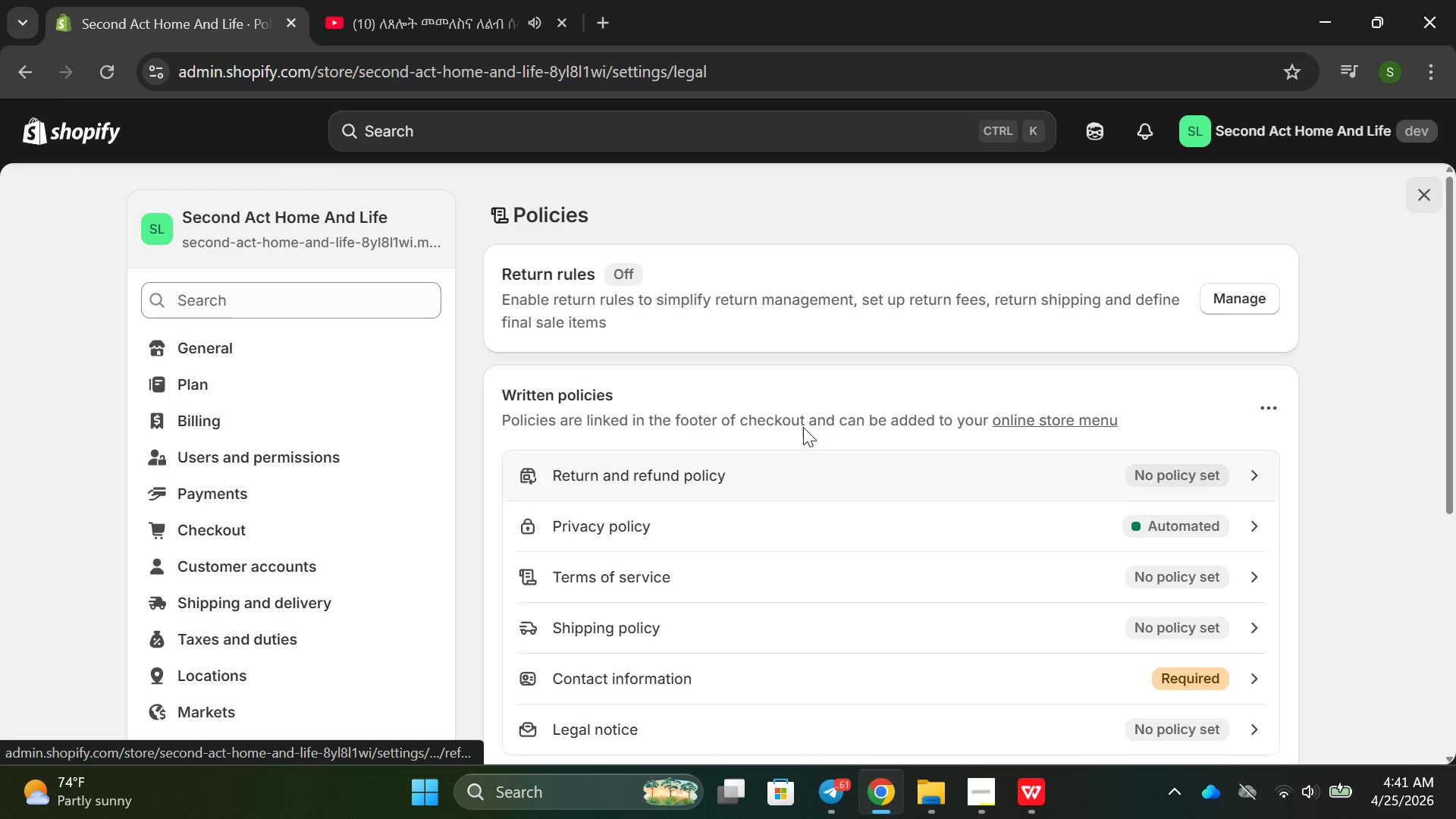 
scroll: coordinate [694, 520], scroll_direction: down, amount: 1.0
 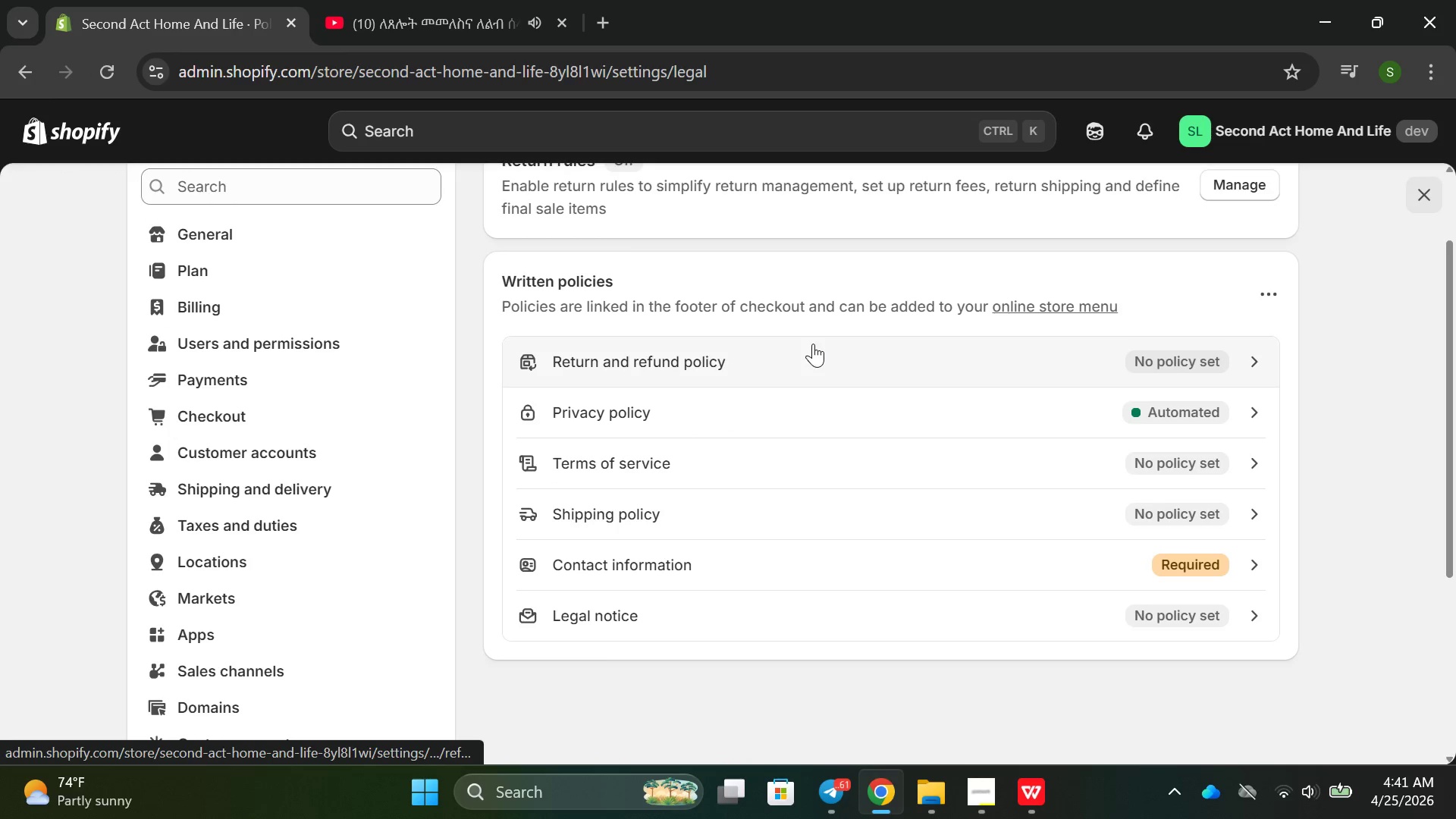 
left_click([800, 356])
 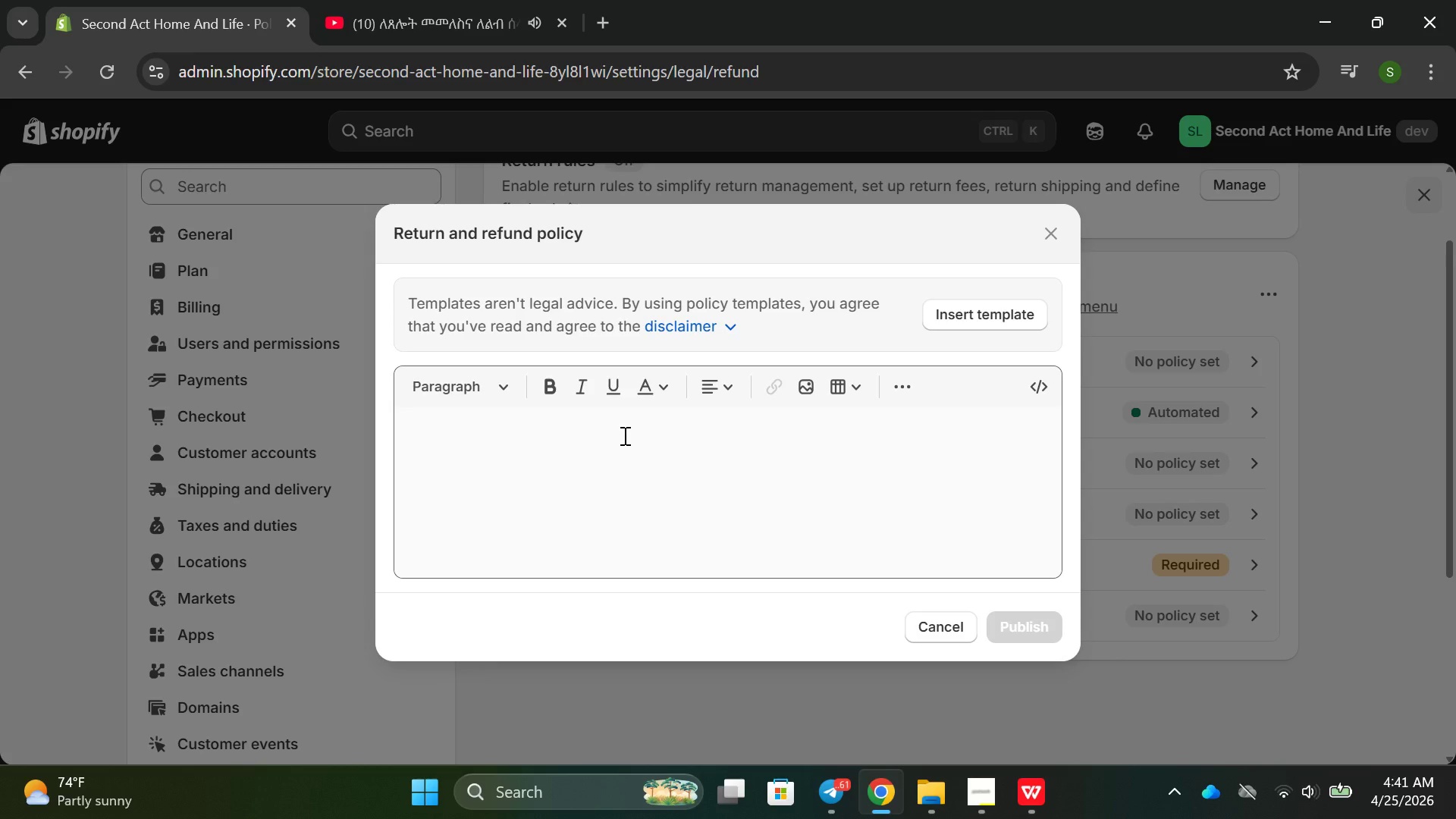 
left_click([541, 433])
 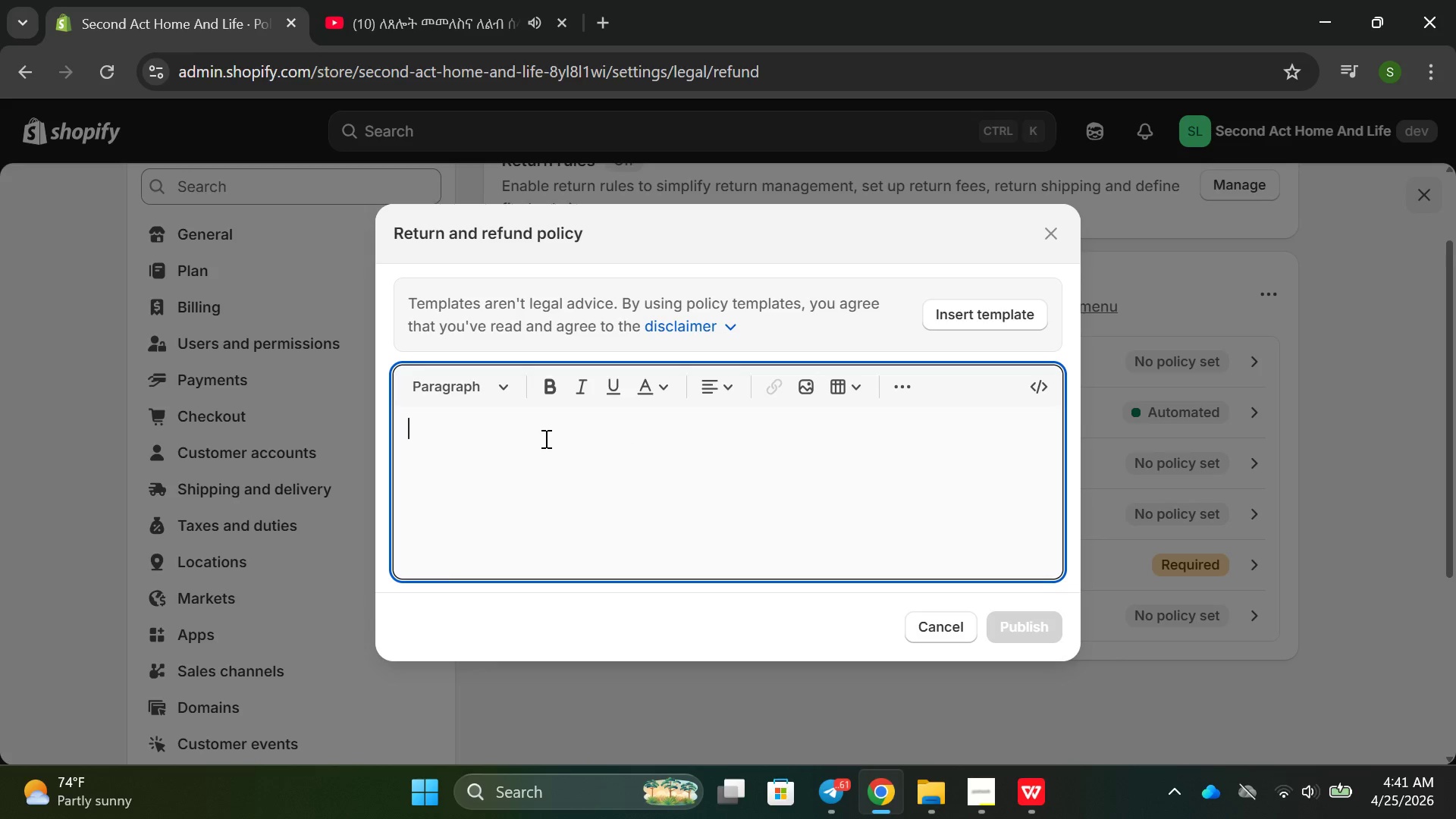 
type(RE)
key(Backspace)
type(eturn and Re)
key(Backspace)
key(Backspace)
key(Backspace)
key(Backspace)
key(Backspace)
key(Backspace)
key(Backspace)
key(Backspace)
type(fin)
key(Backspace)
key(Backspace)
key(Backspace)
type(fund and Return po)
key(Backspace)
key(Backspace)
type(Policy)
 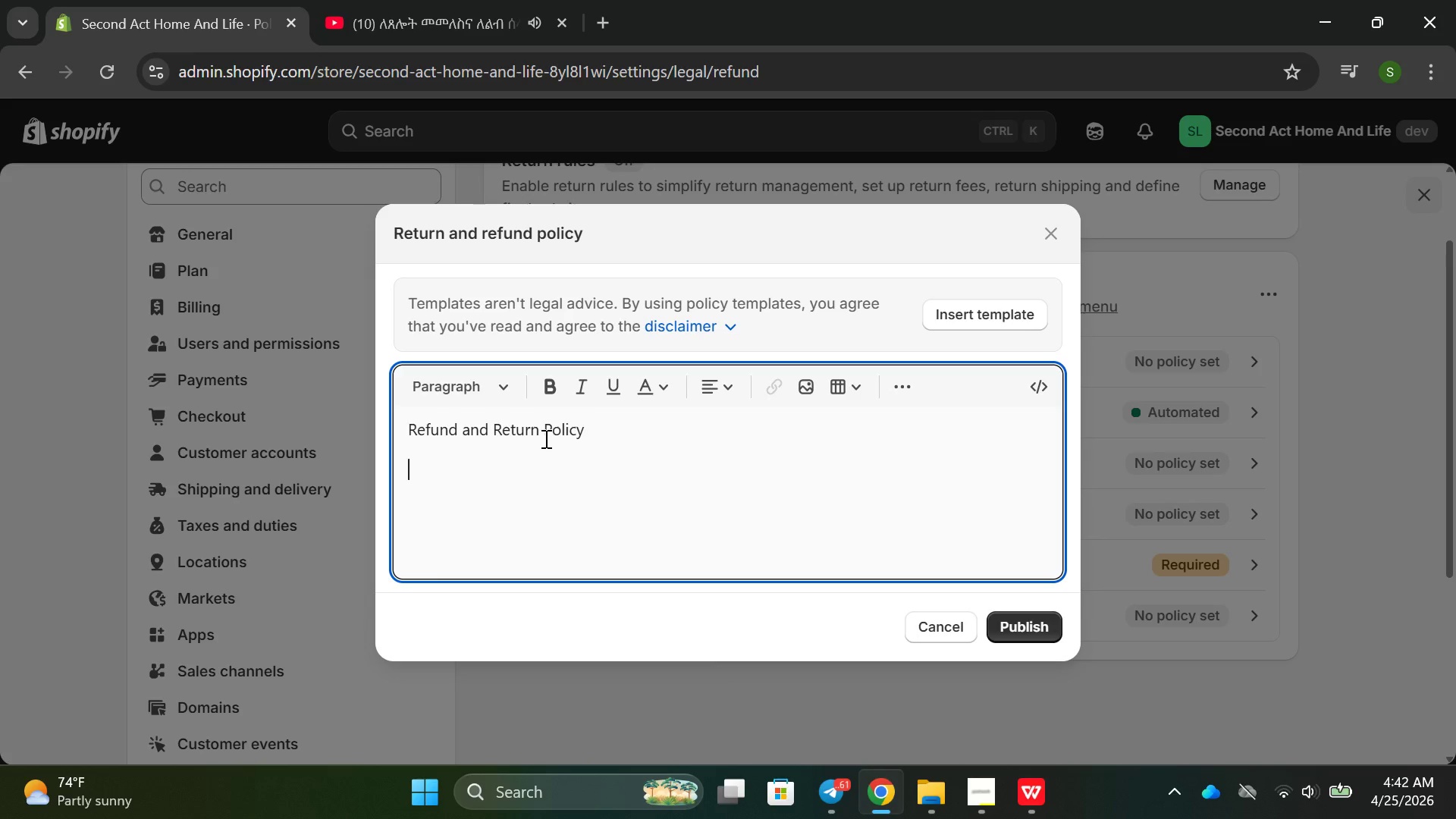 
 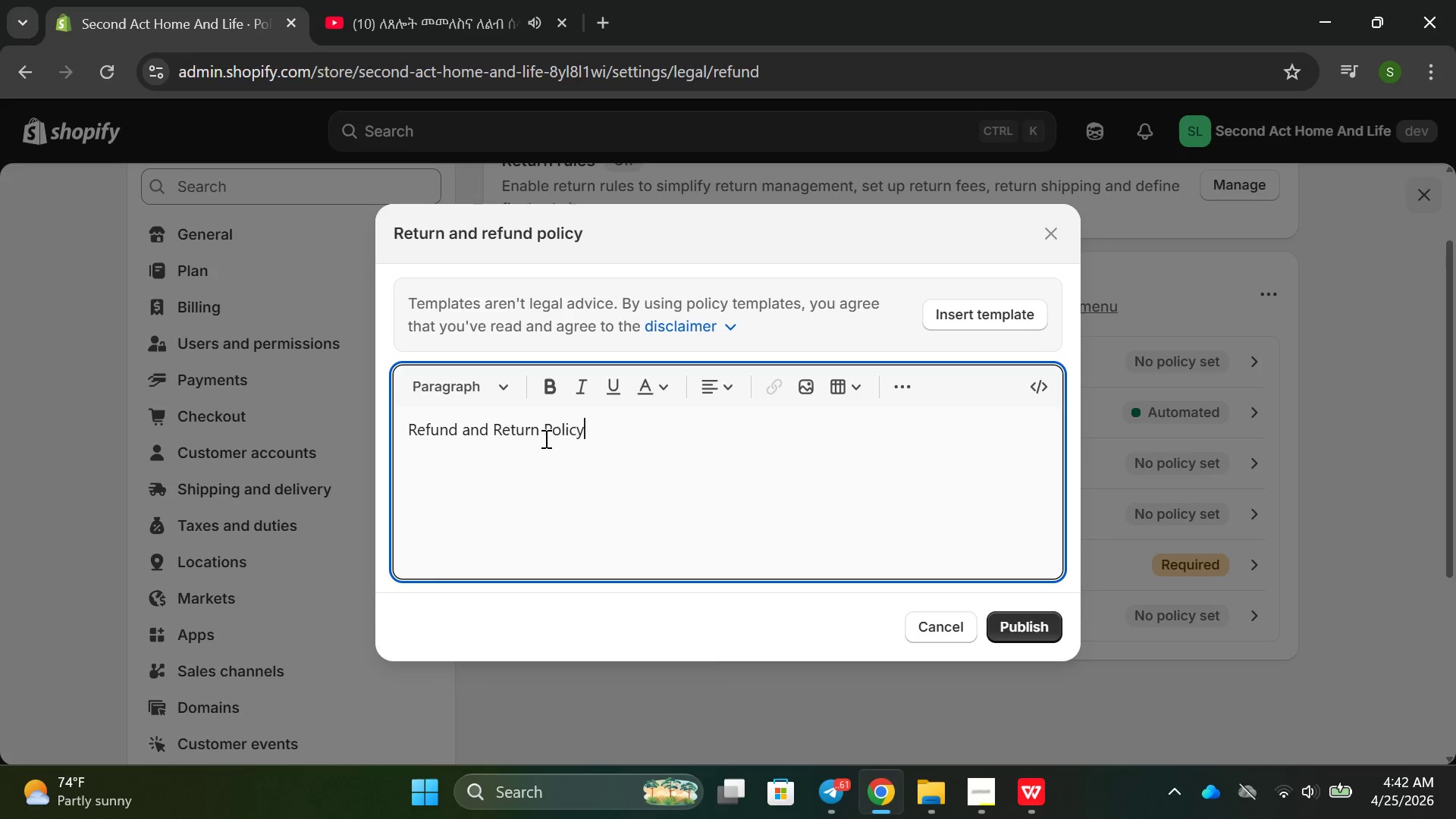 
key(Enter)
 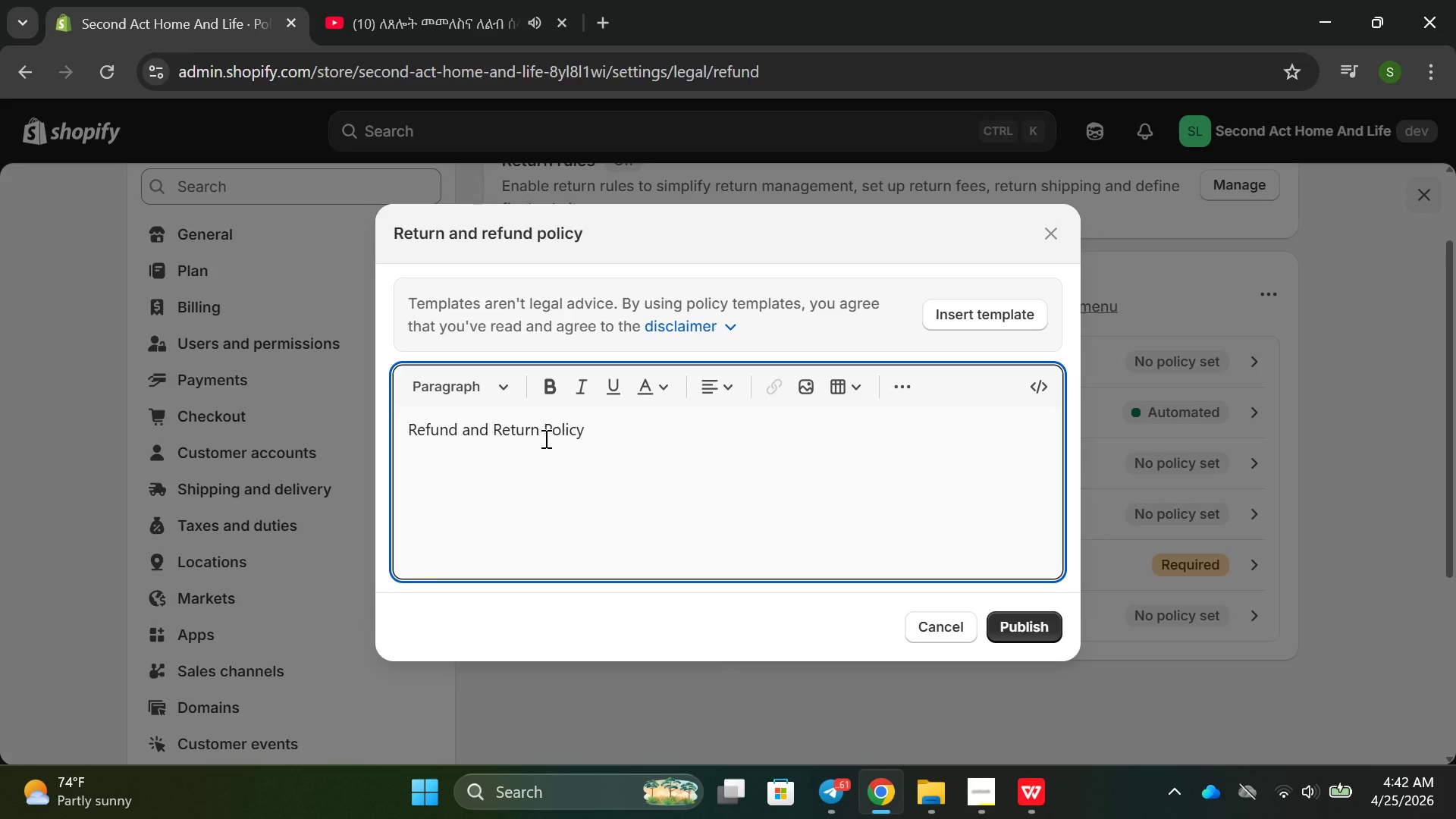 
type(At second  )
key(Backspace)
type( Ar)
key(Backspace)
type(c)
key(Backspace)
key(Backspace)
key(Backspace)
type(Second Act Home and Life , we belien)
key(Backspace)
type(e)
key(Backspace)
type(ve every purchae should suppott)
key(Backspace)
key(Backspace)
type(rt a sense of comfort an)
key(Backspace)
key(Backspace)
key(Backspace)
type(, renewal and confienc)
key(Backspace)
key(Backspace)
key(Backspace)
type(dence )
key(Backspace)
type(. We con)
key(Backspace)
key(Backspace)
key(Backspace)
type(im)
key(Backspace)
key(Backspace)
type(understand )
 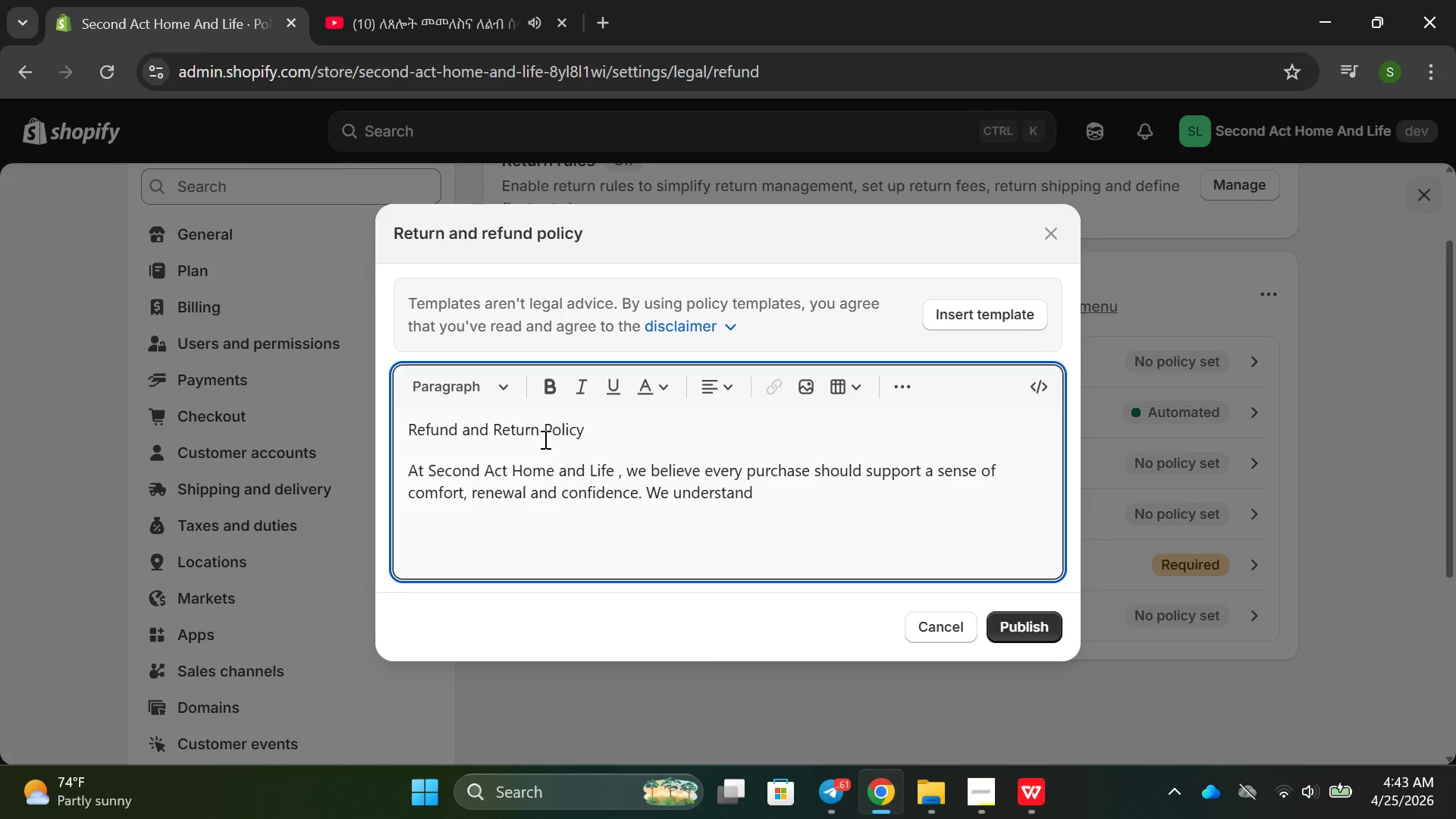 
type(that somtimes a pro)
key(Backspace)
key(Backspace)
key(Backspace)
key(Backspace)
key(Backspace)
key(Backspace)
type(etimes the product may not meemt )
key(Backspace)
key(Backspace)
key(Backspace)
type(t your expextations, a)
key(Backspace)
key(Backspace)
key(Backspace)
key(Backspace)
key(Backspace)
type(ctations, and we are como)
key(Backspace)
type(mited )
key(Backspace)
key(Backspace)
key(Backspace)
type(r)
key(Backspace)
type(te )
key(Backspace)
type(d to handling returns and refuns)
key(Backspace)
type(ds with clarity a)
key(Backspace)
key(Backspace)
type(, fait)
key(Backspace)
type(rness and care)
 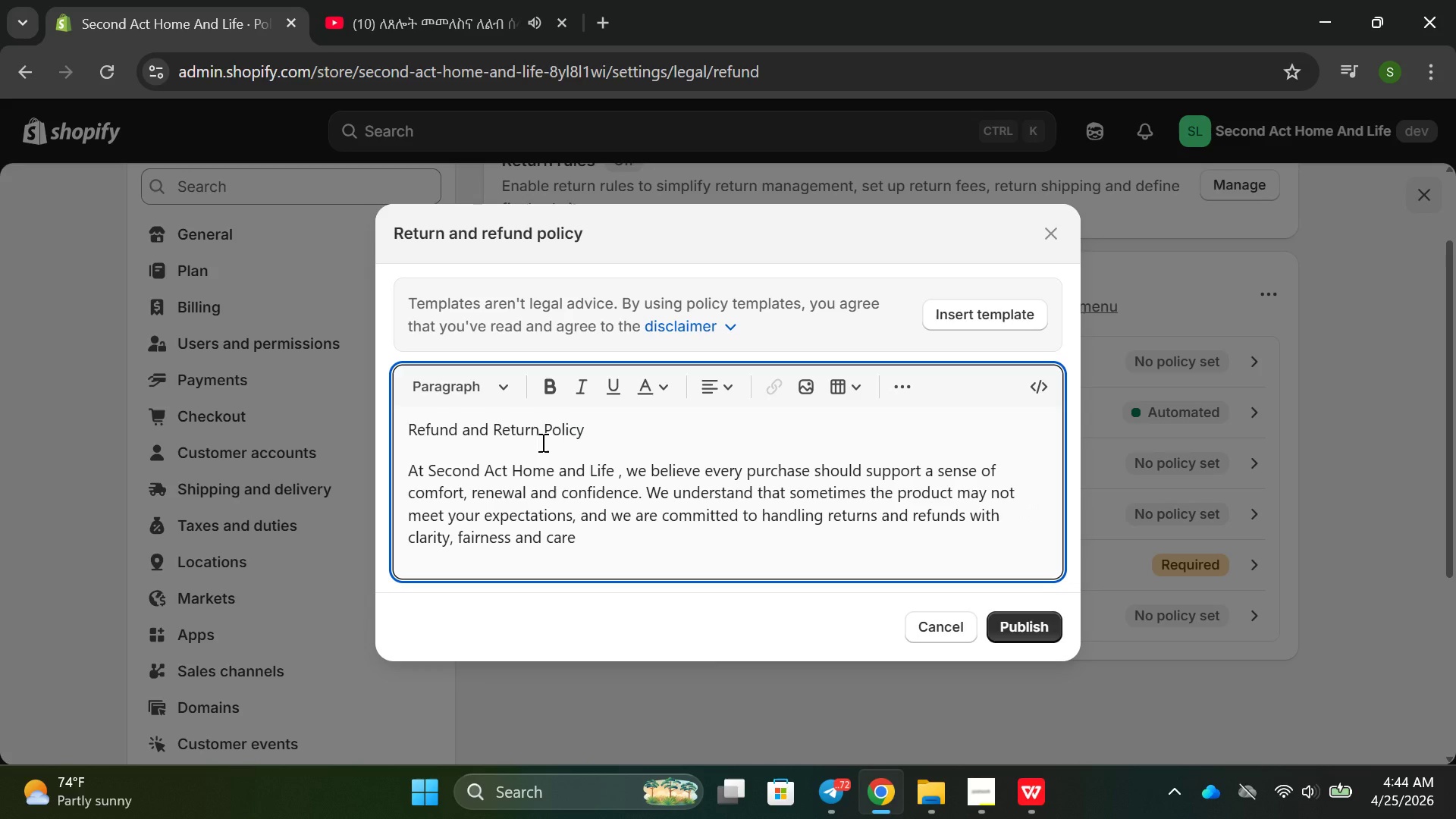 
left_click([964, 799])